 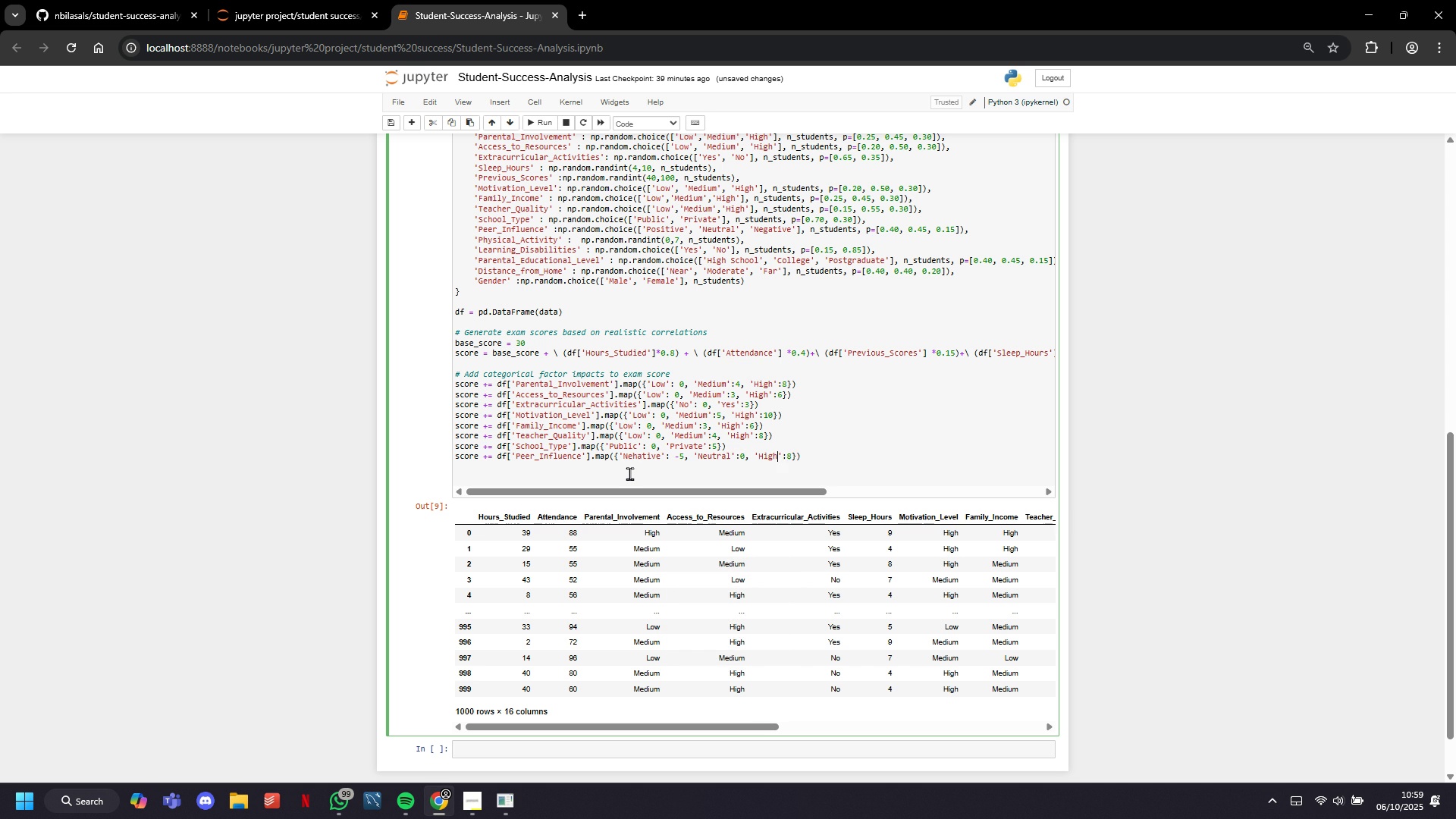 
key(ArrowLeft)
 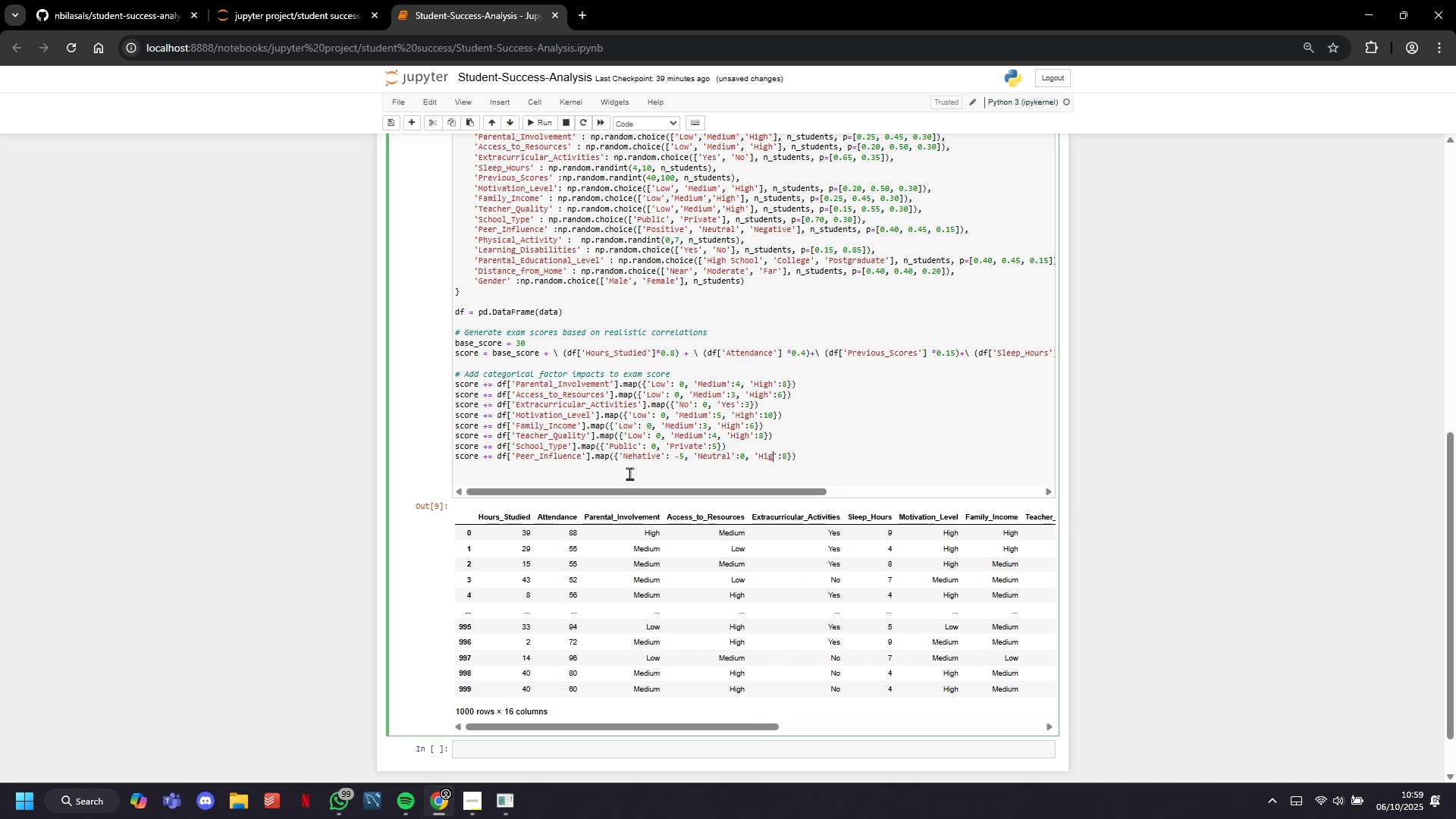 
key(Backspace)
key(Backspace)
key(Backspace)
key(Backspace)
type(Positive)
 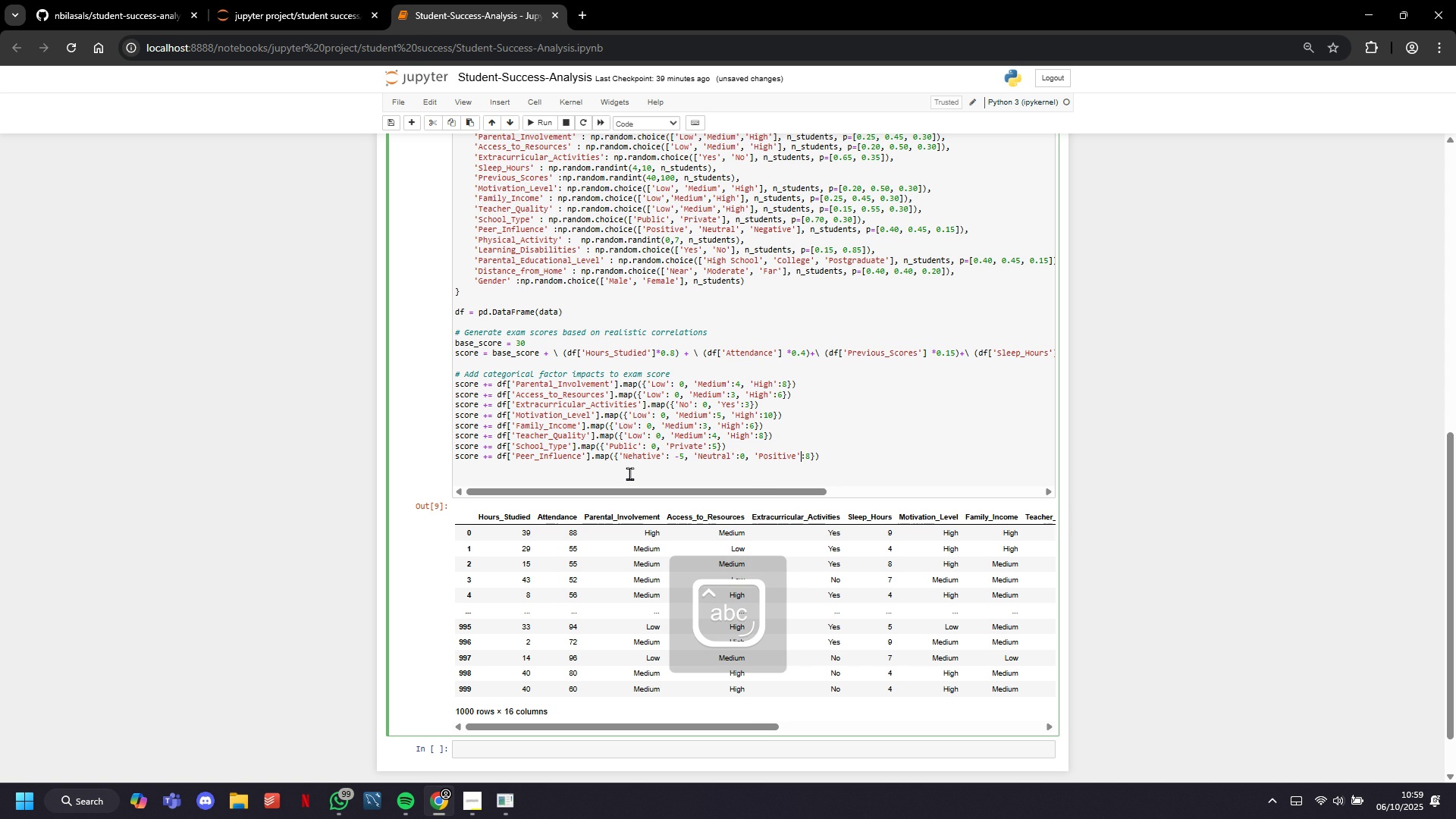 
key(ArrowRight)
 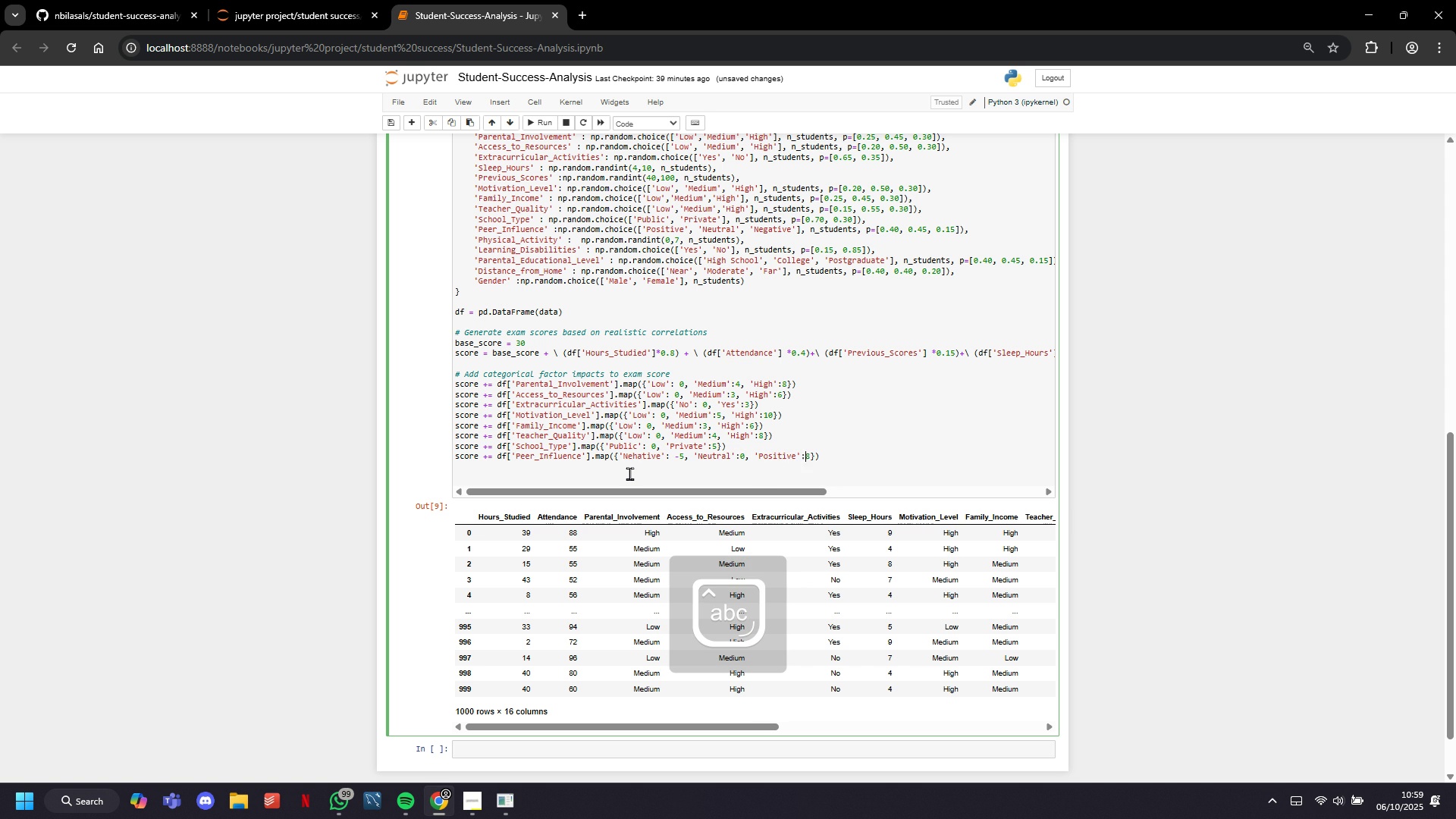 
key(ArrowRight)
 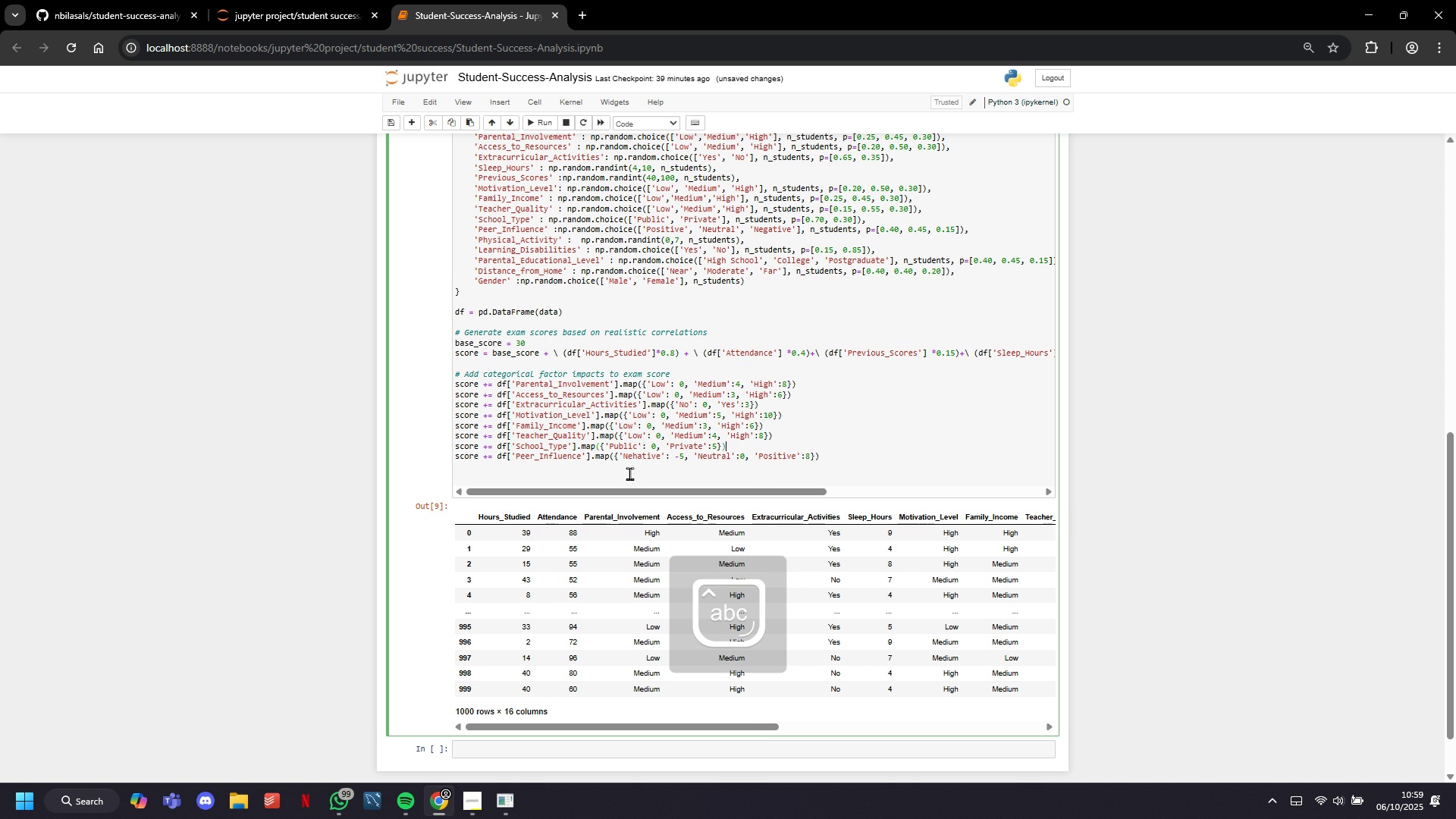 
key(ArrowUp)
 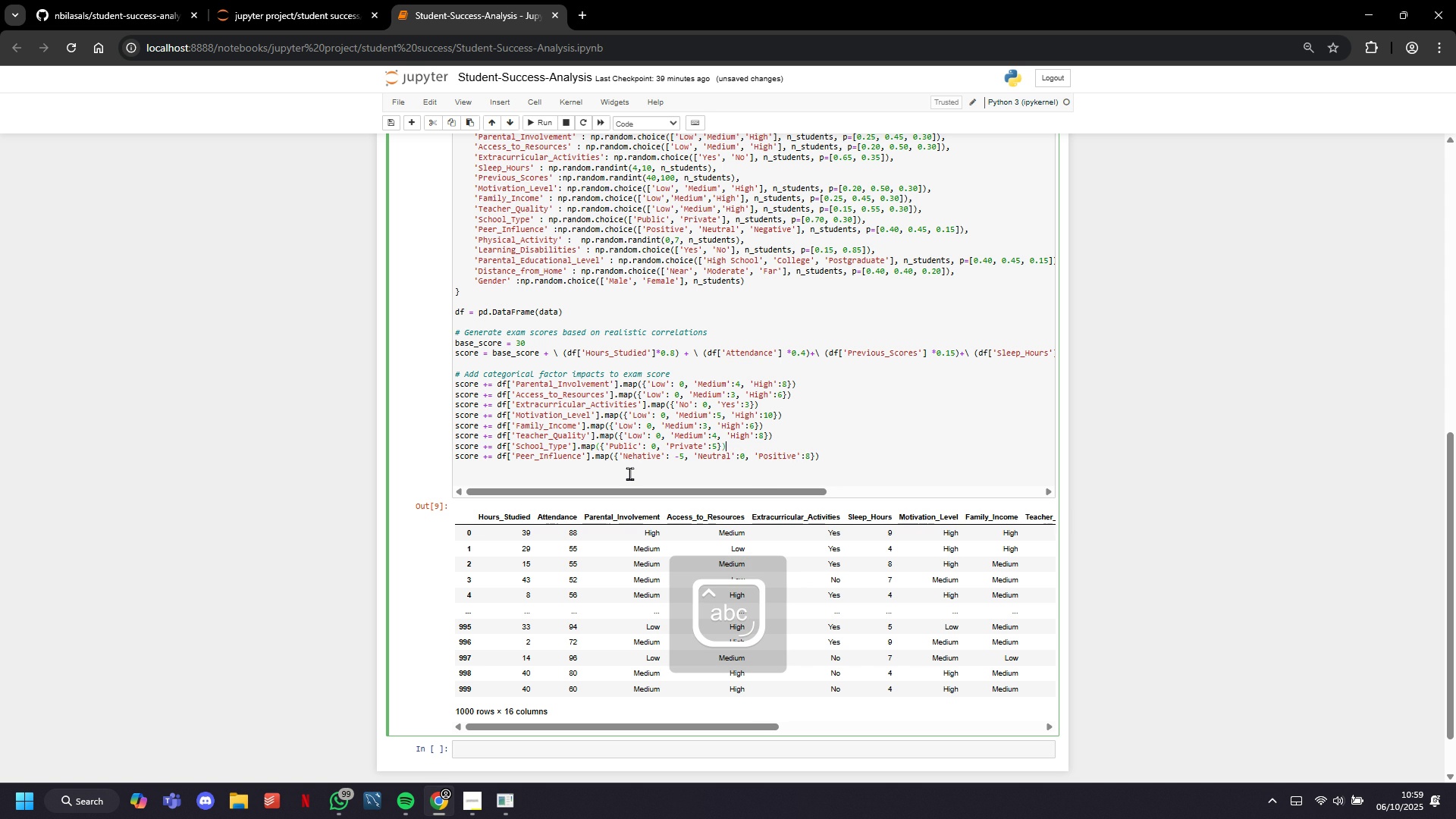 
key(ArrowRight)
 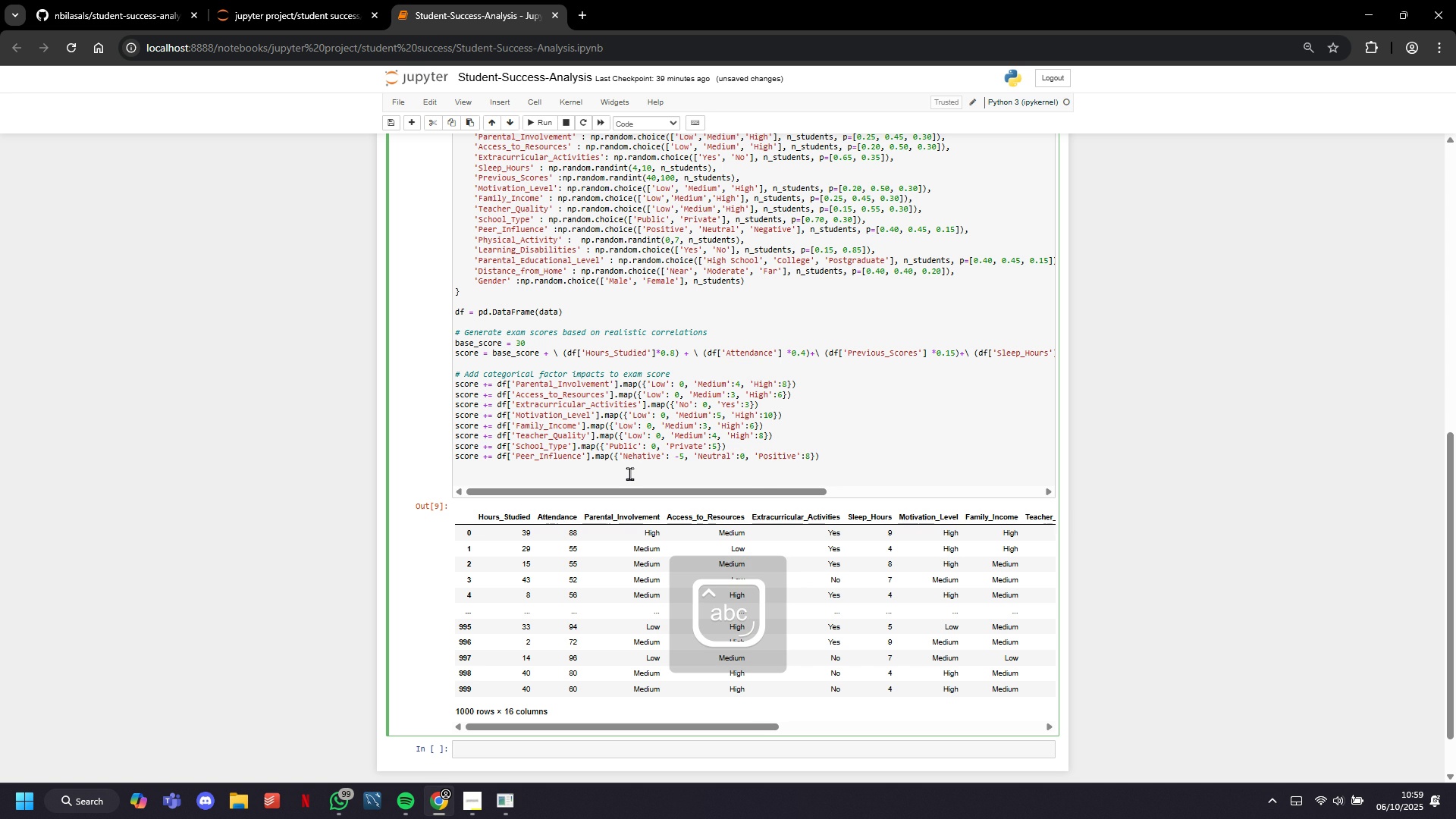 
key(ArrowDown)
 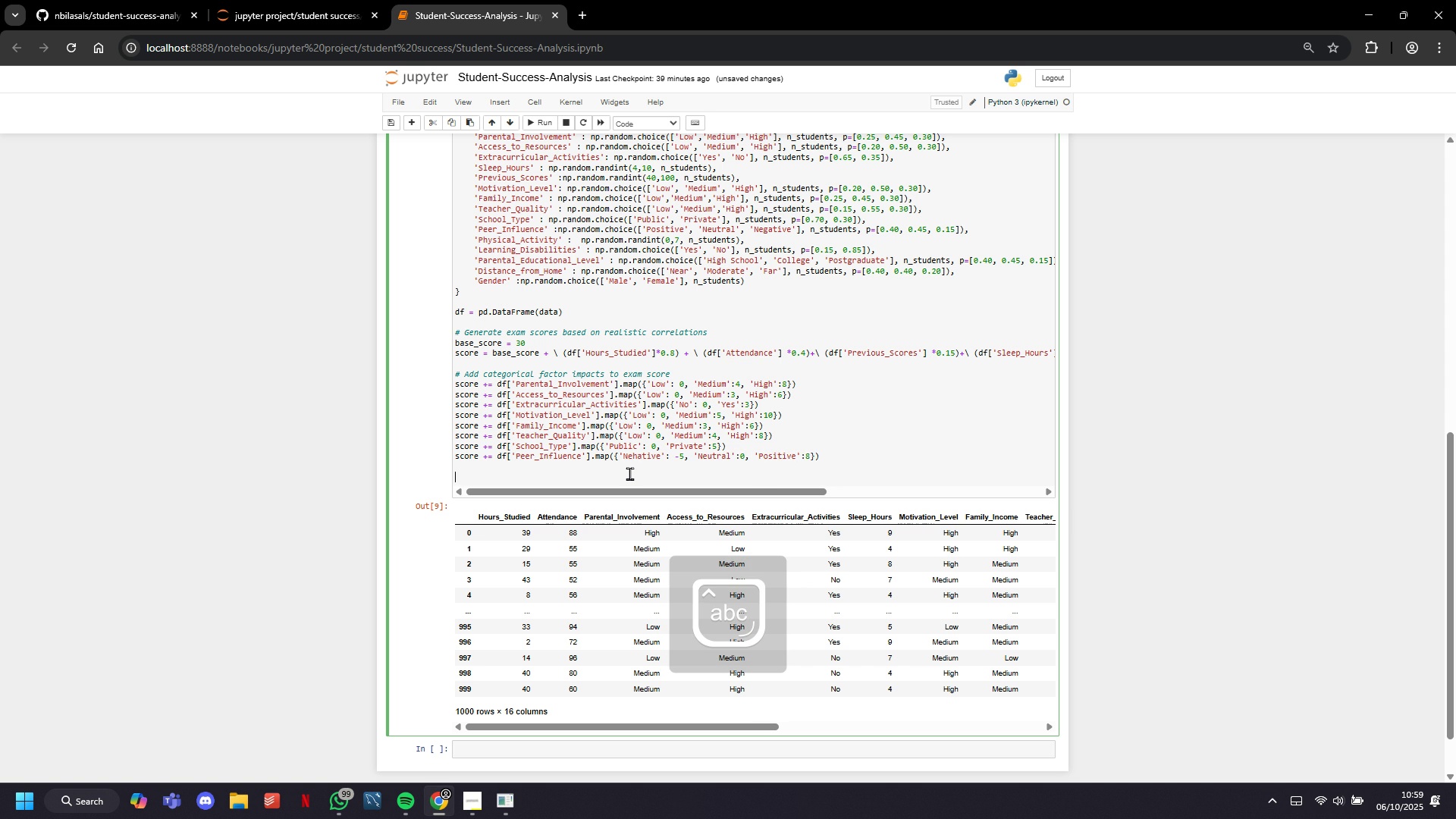 
key(ArrowDown)
 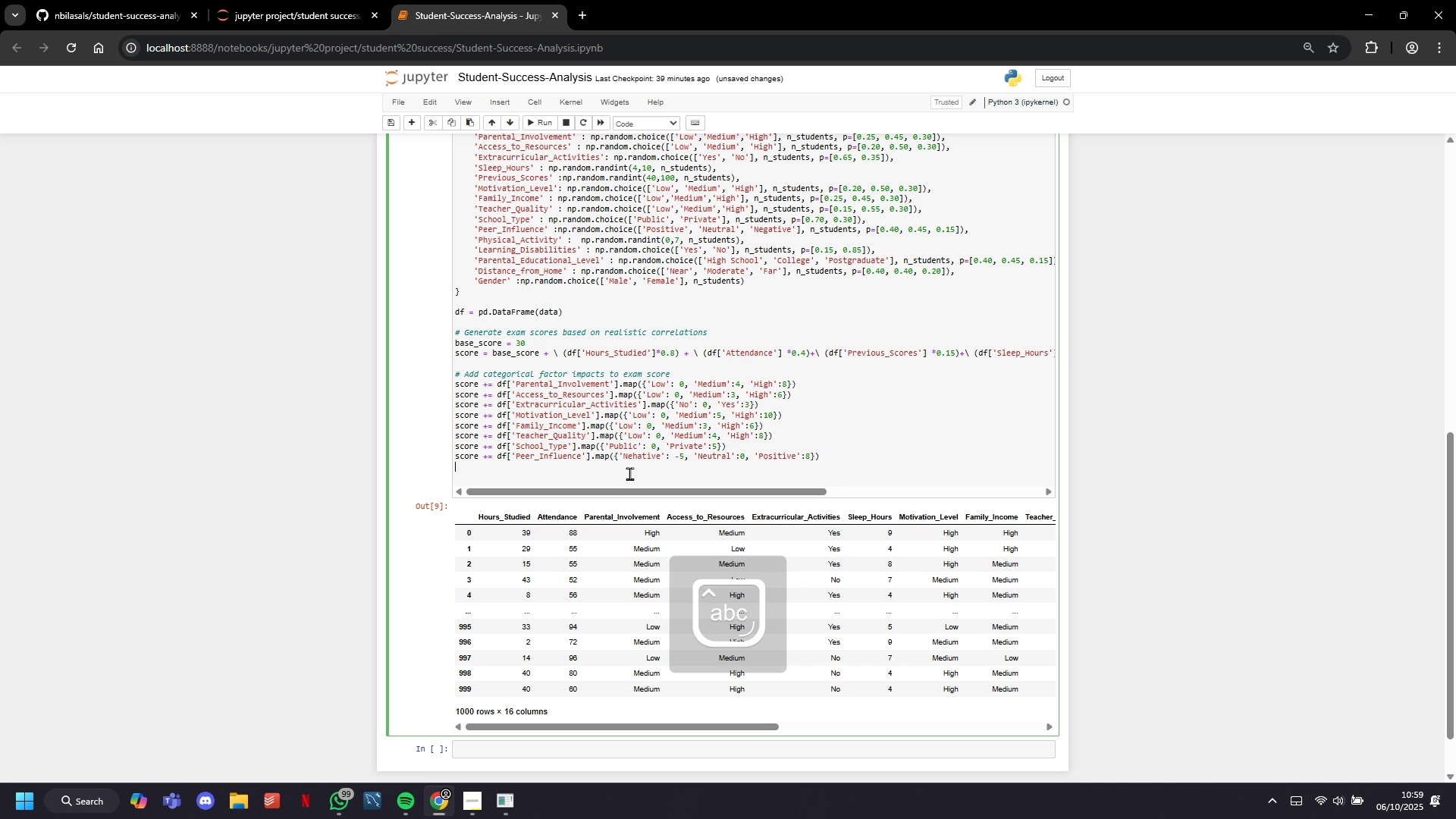 
key(ArrowLeft)
 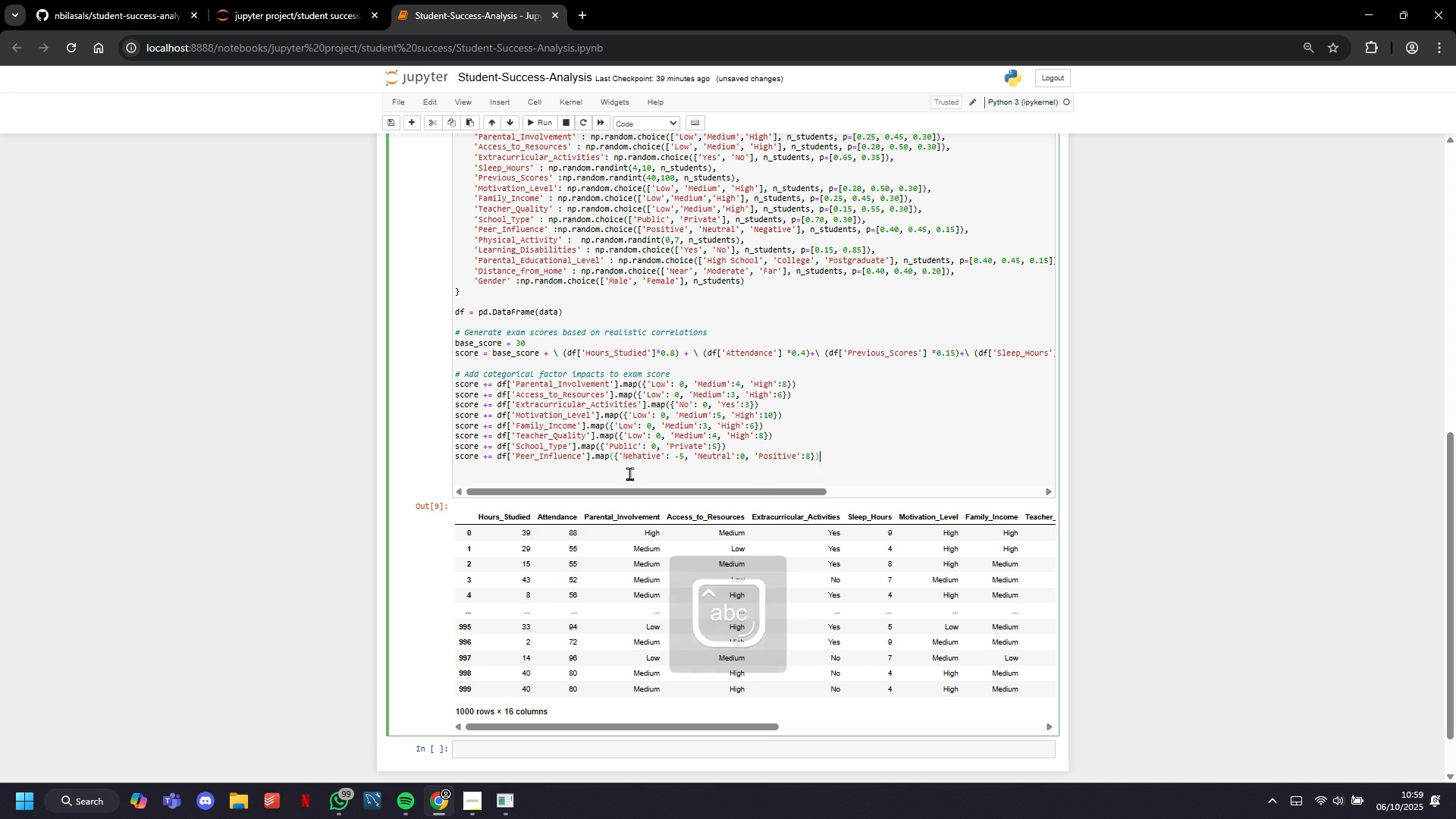 
key(ArrowLeft)
 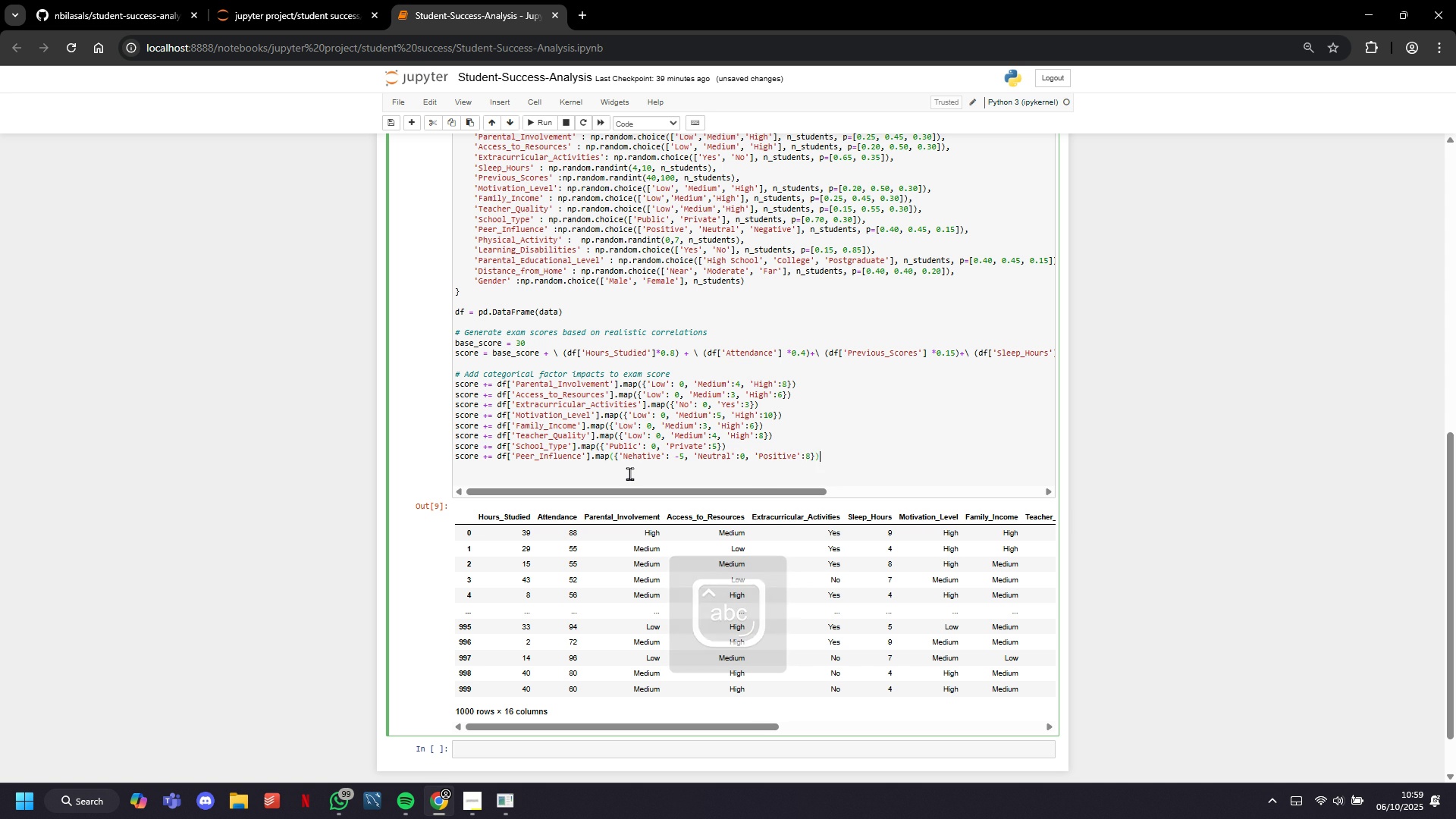 
key(ArrowLeft)
 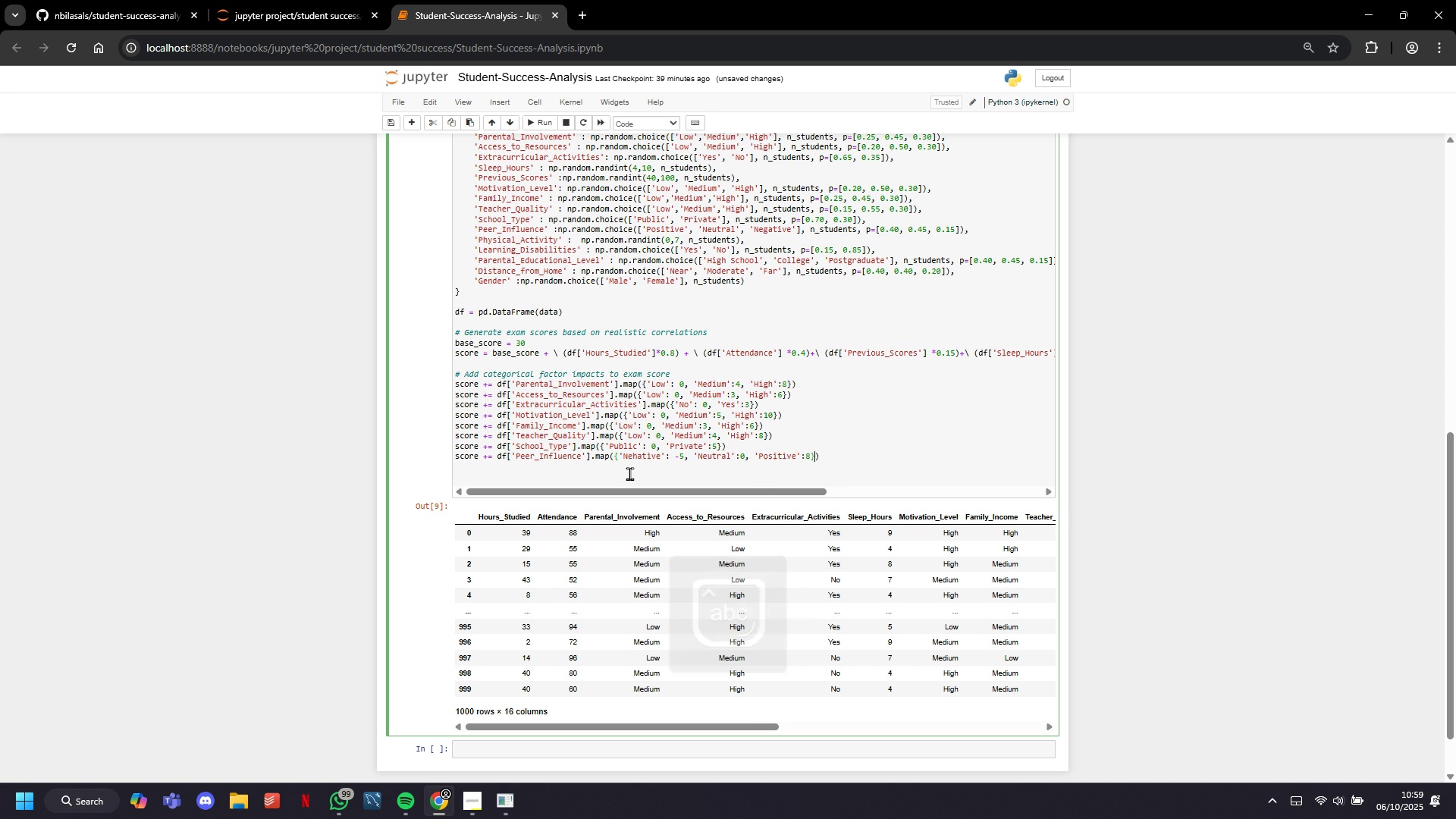 
key(ArrowLeft)
 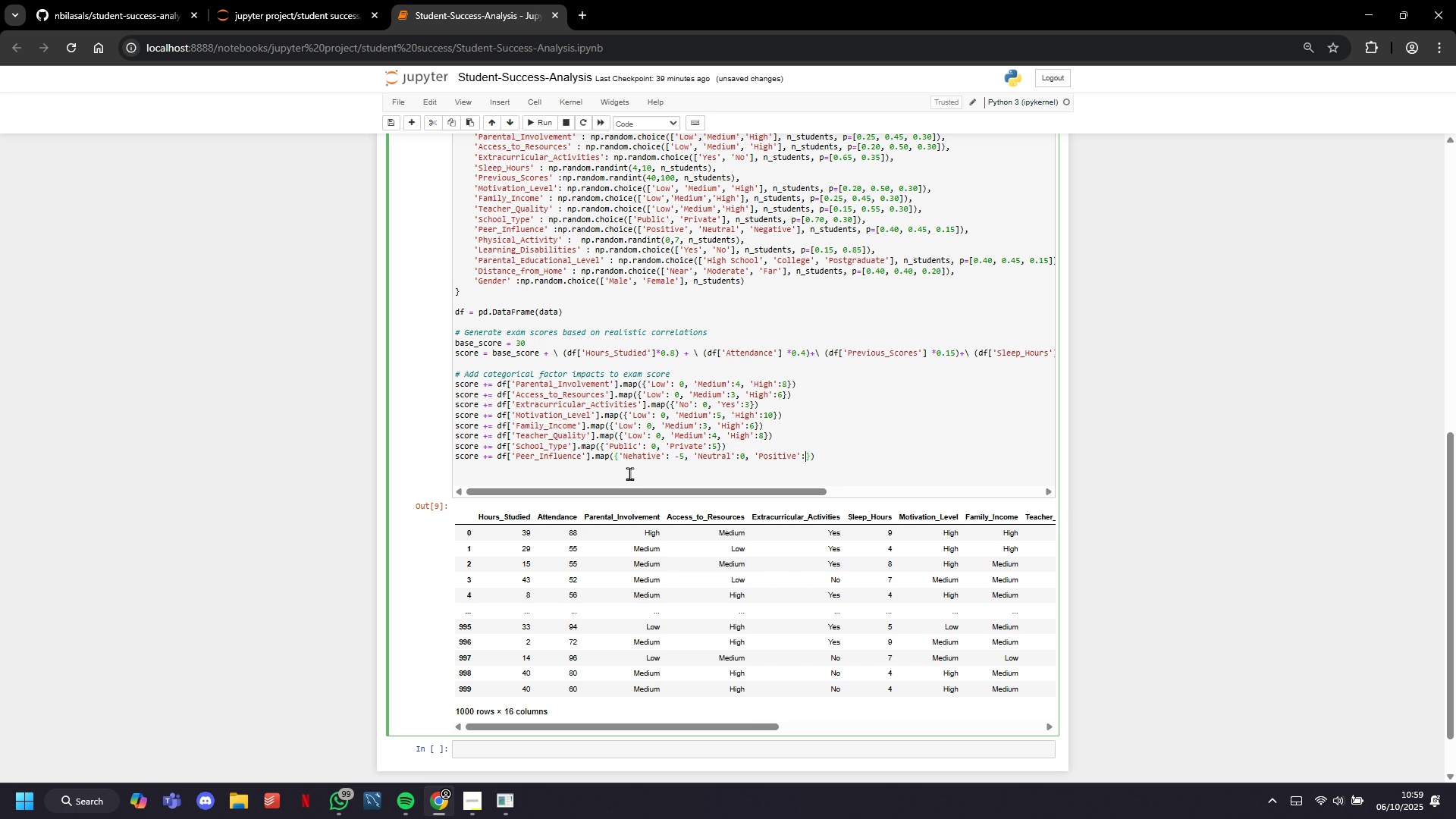 
key(Backspace)
 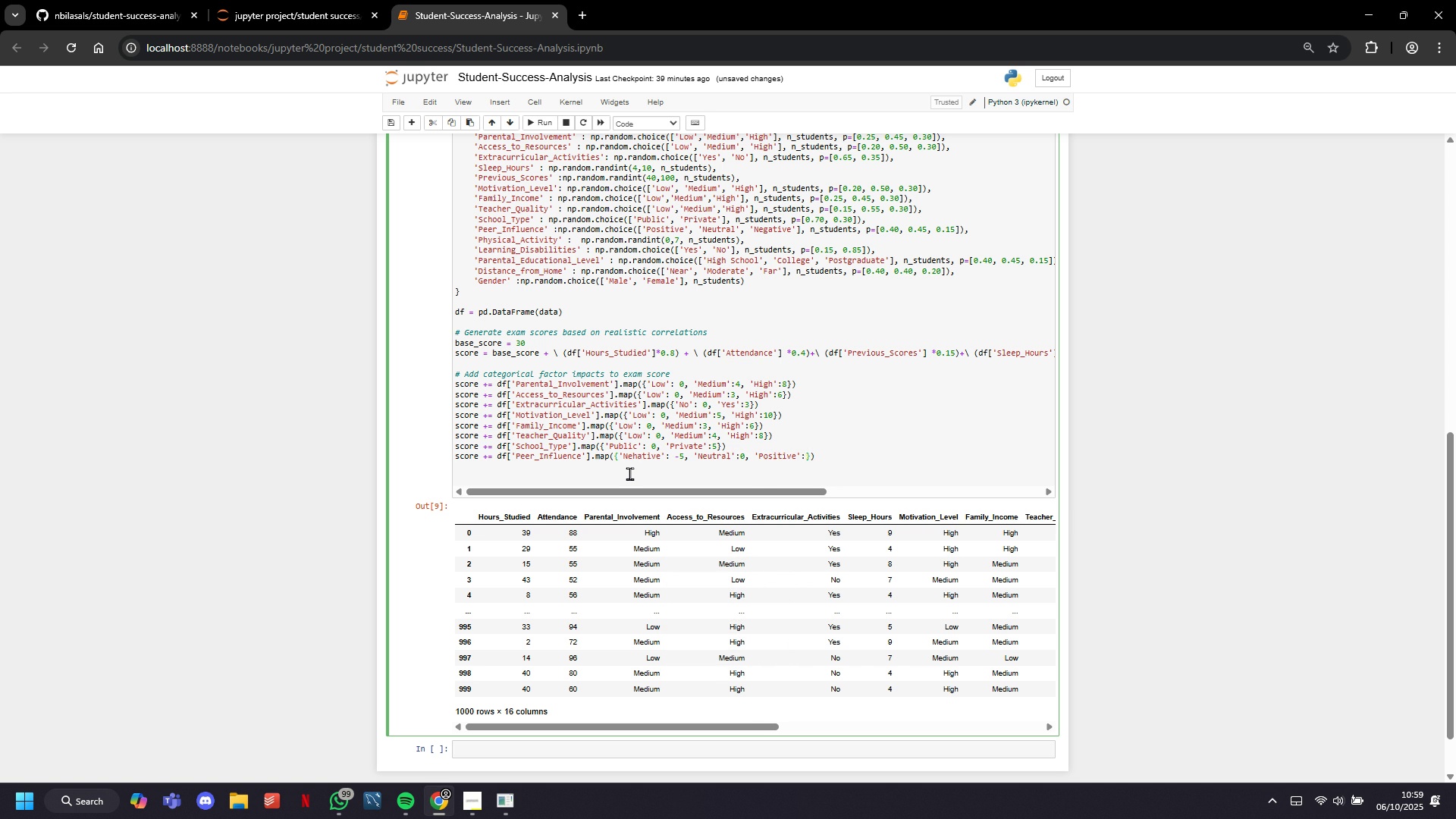 
key(5)
 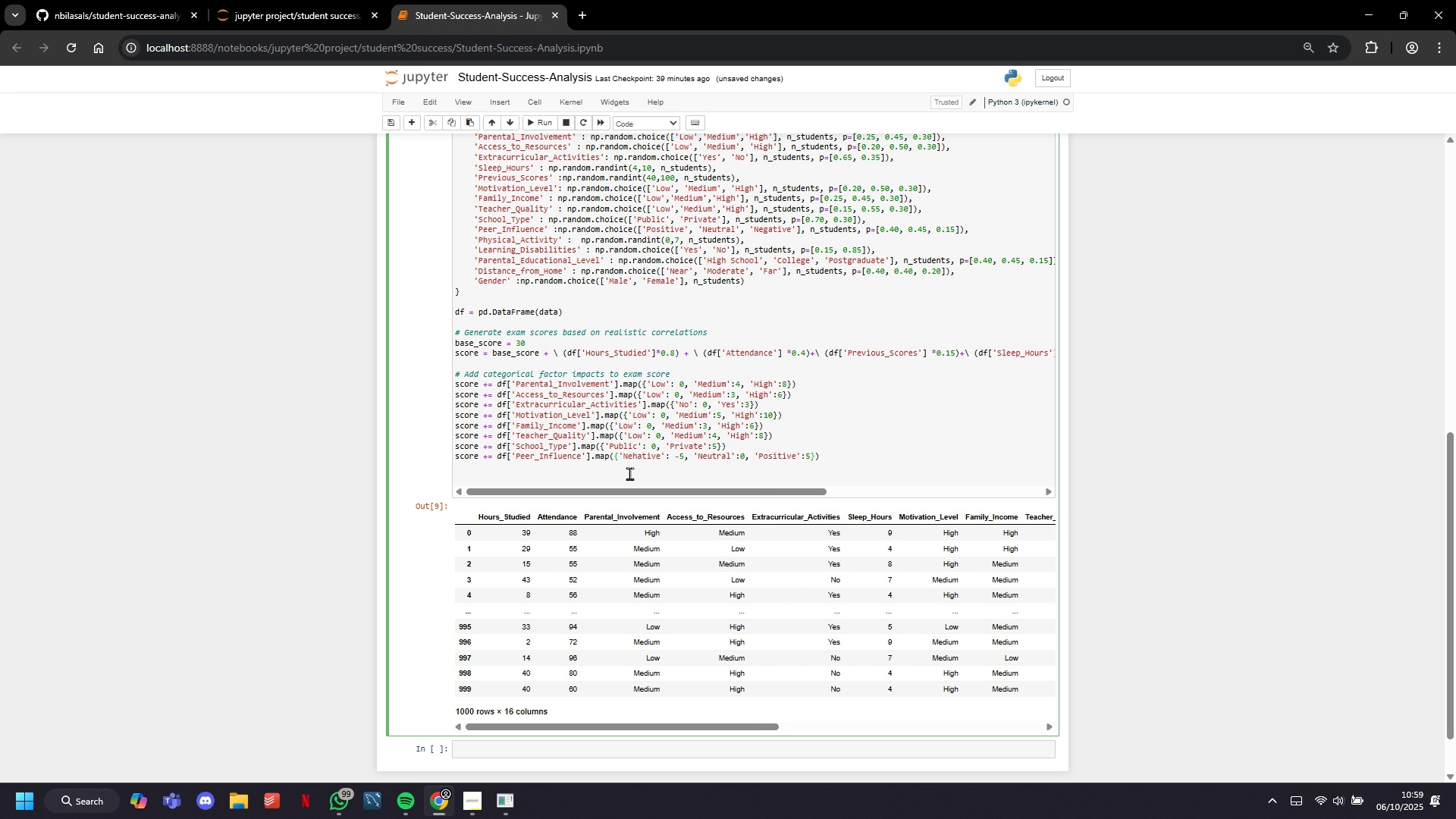 
key(ArrowRight)
 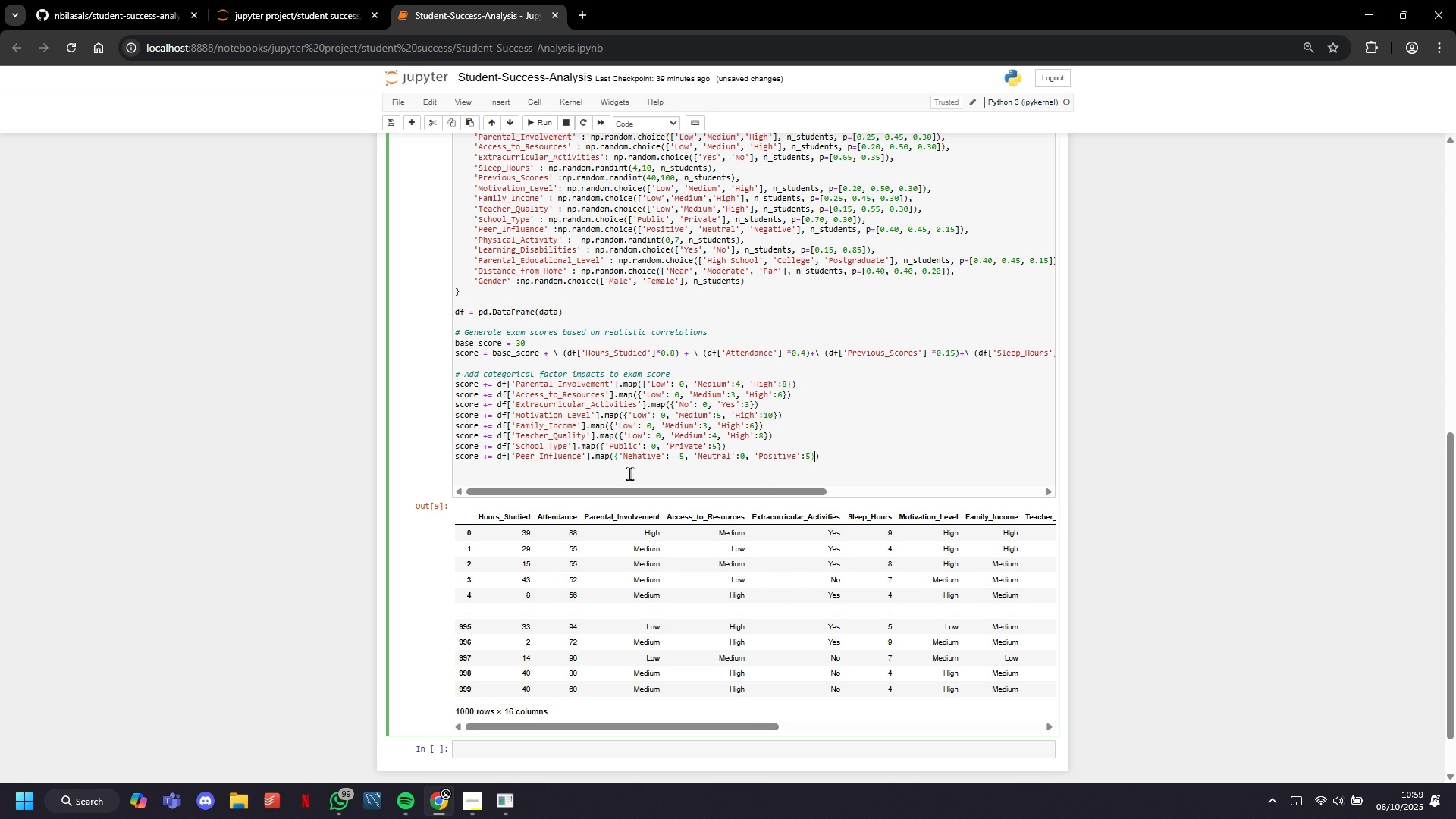 
key(ArrowRight)
 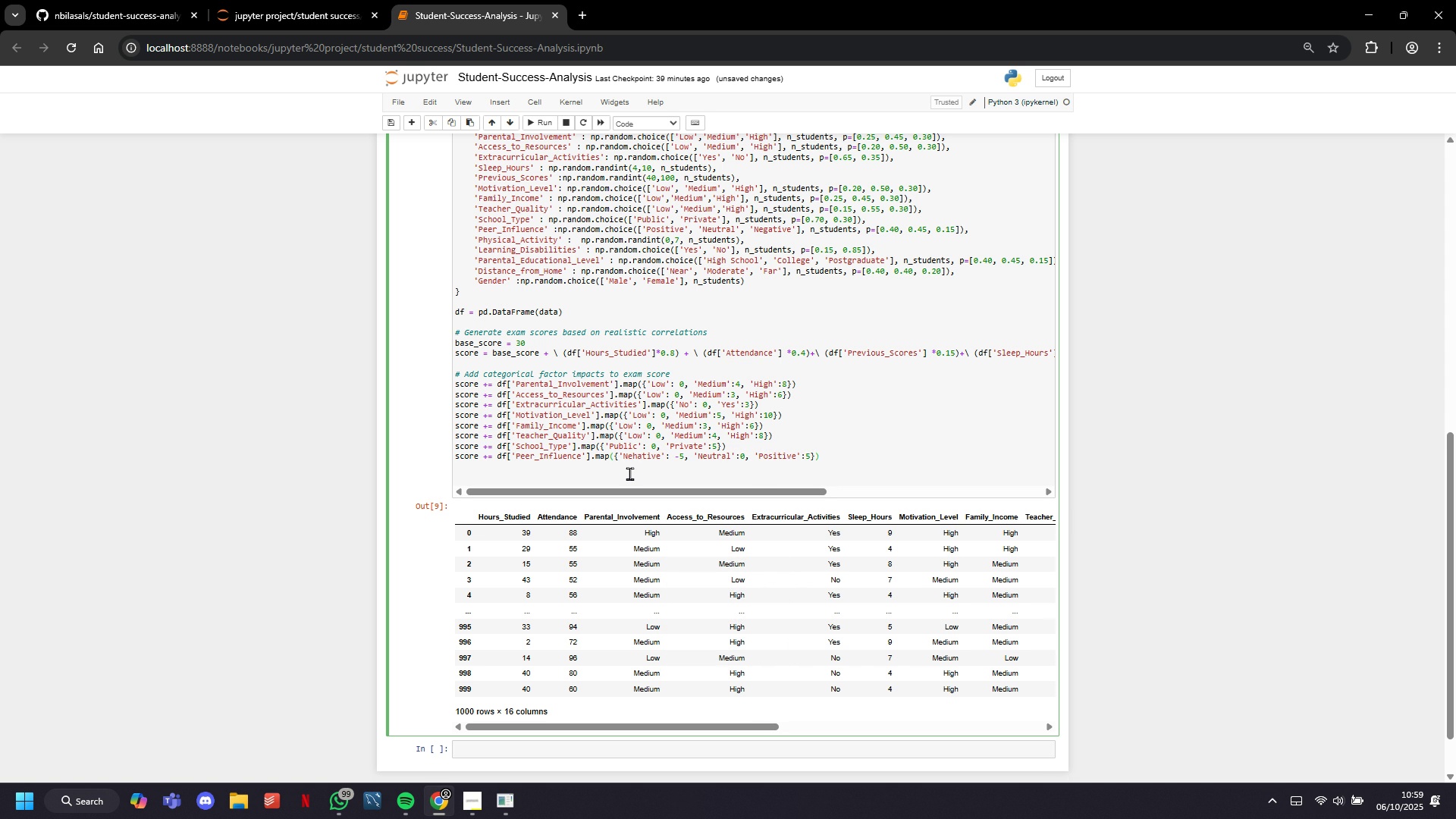 
key(Enter)
 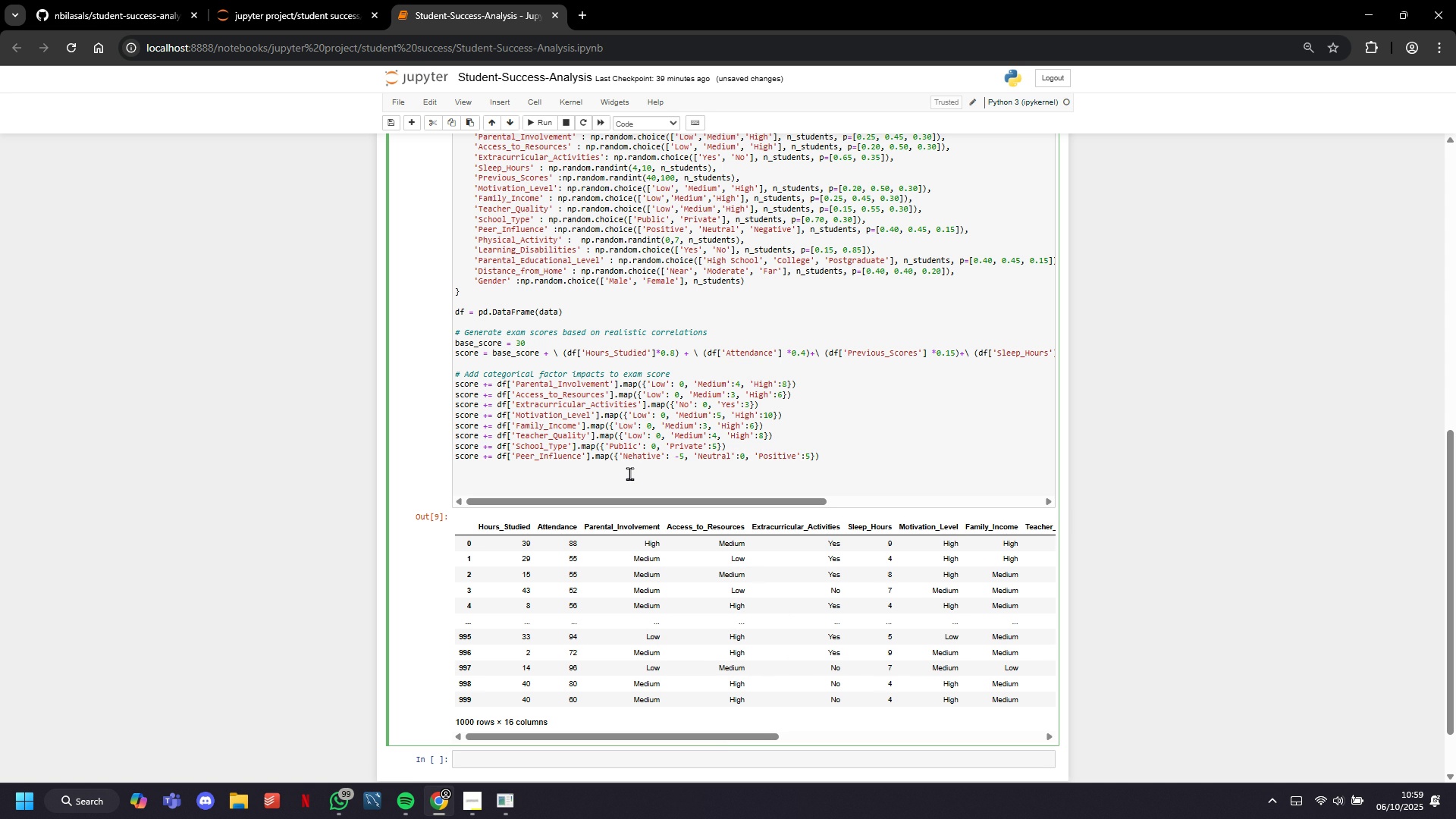 
key(Meta+MetaLeft)
 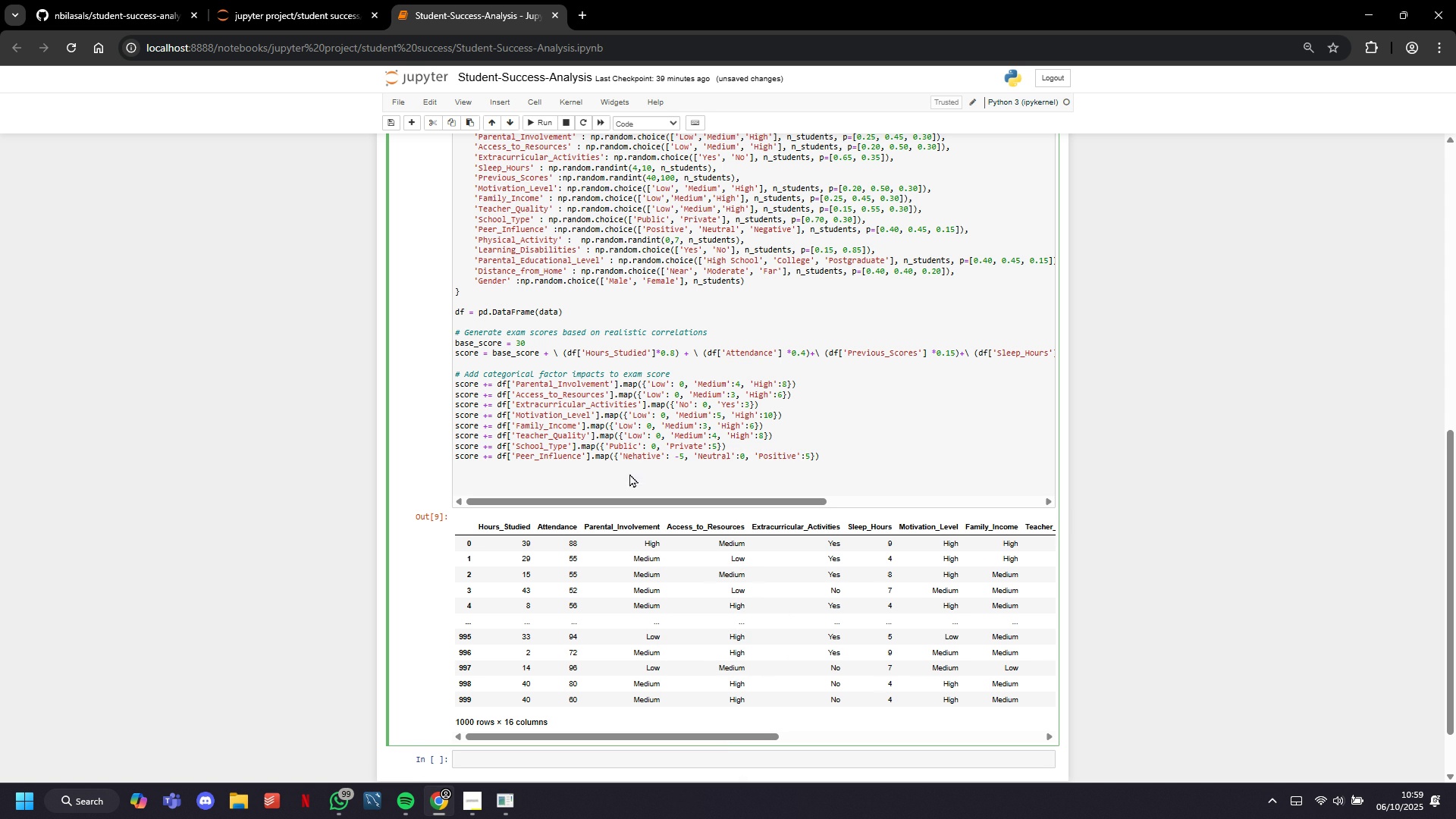 
key(Meta+V)
 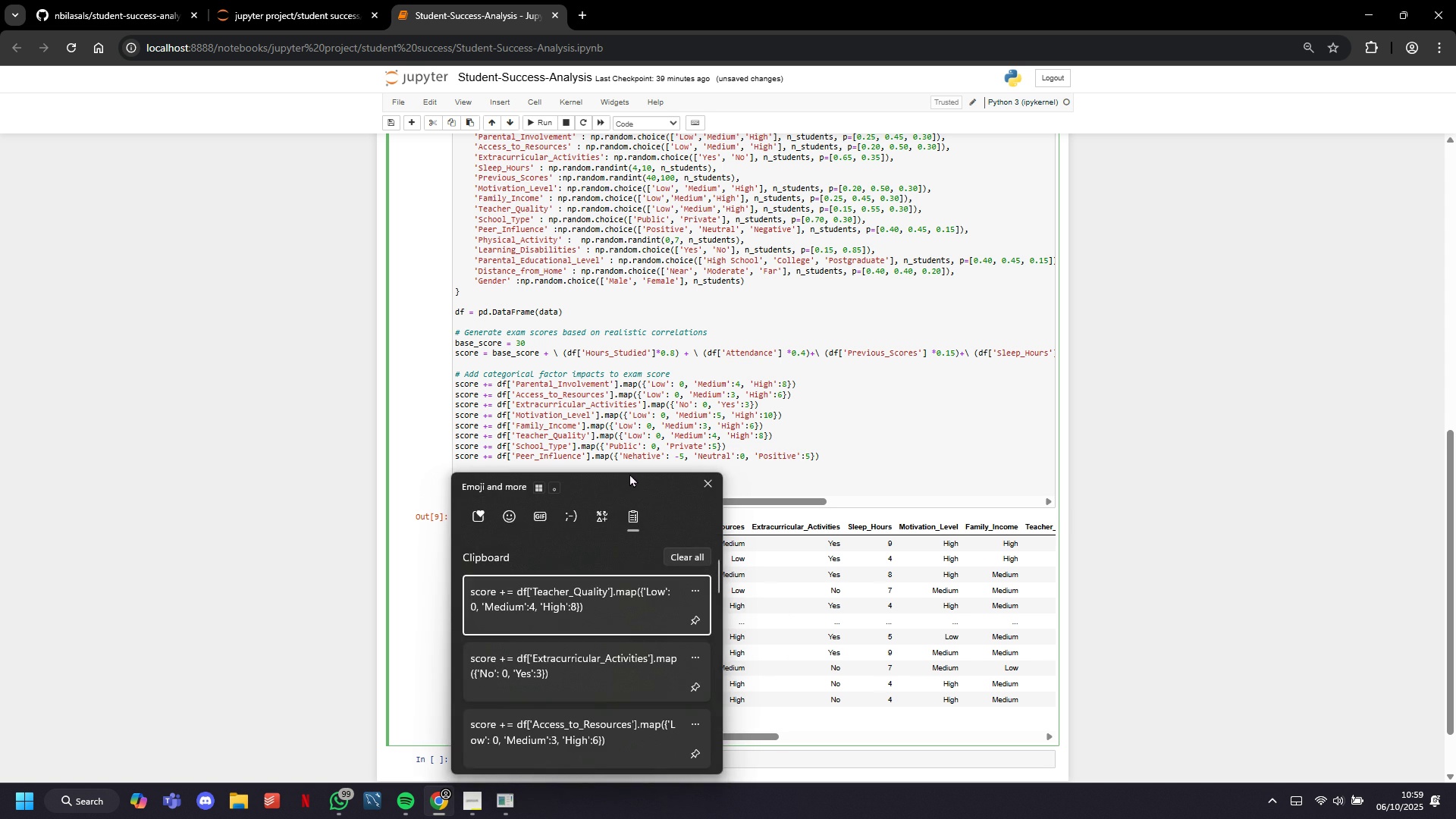 
key(ArrowDown)
 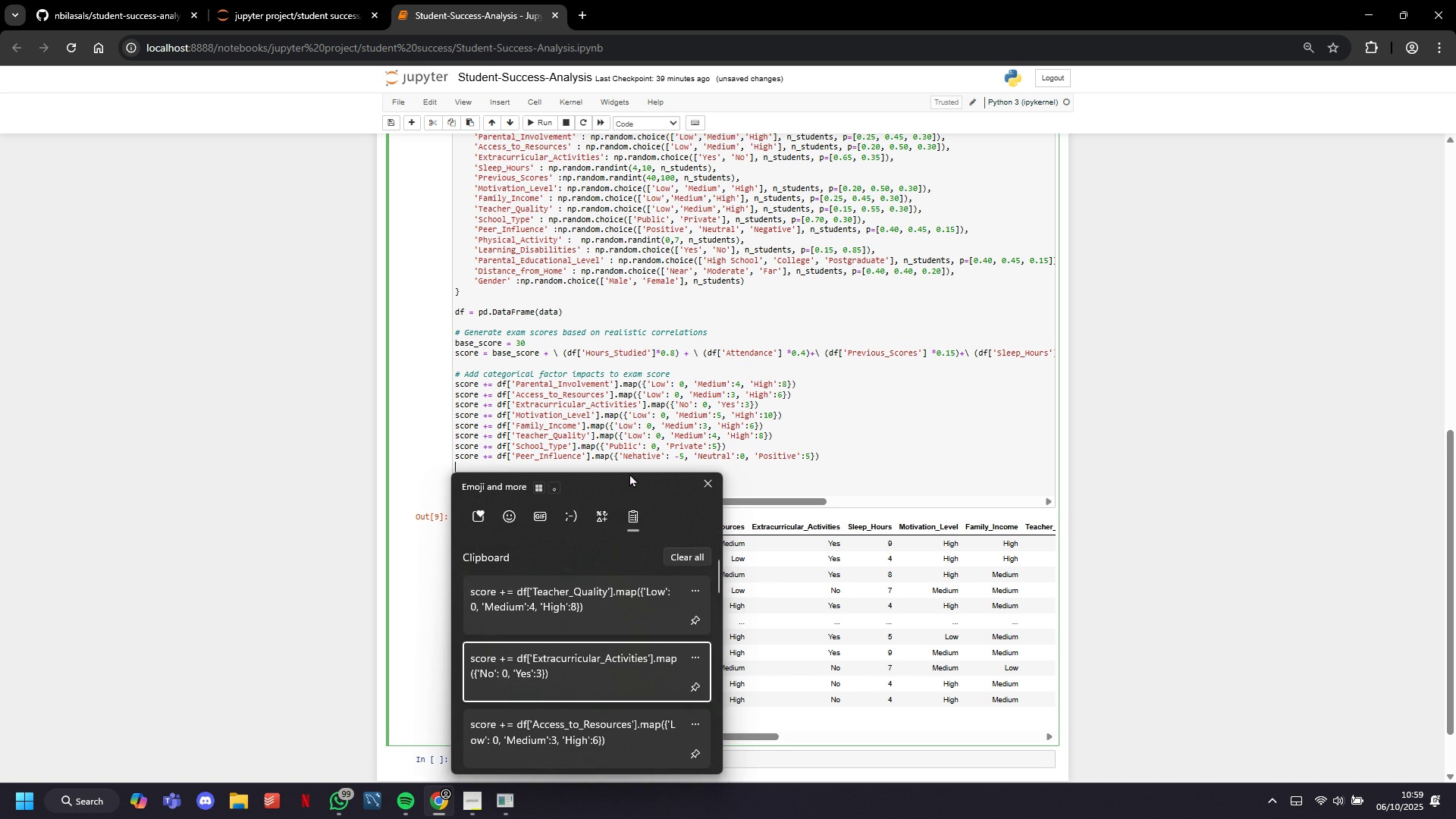 
key(Enter)
 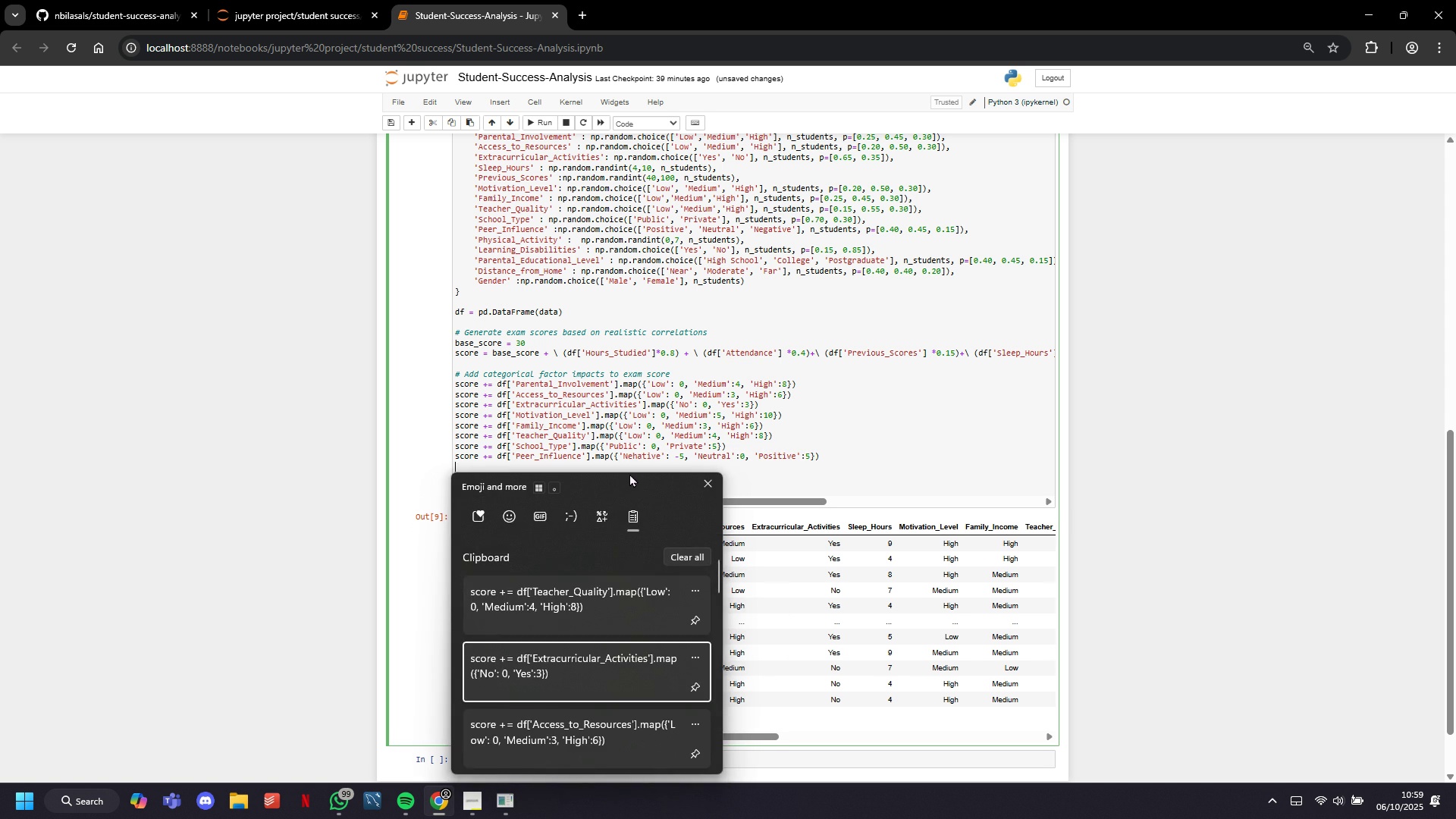 
key(Control+ControlLeft)
 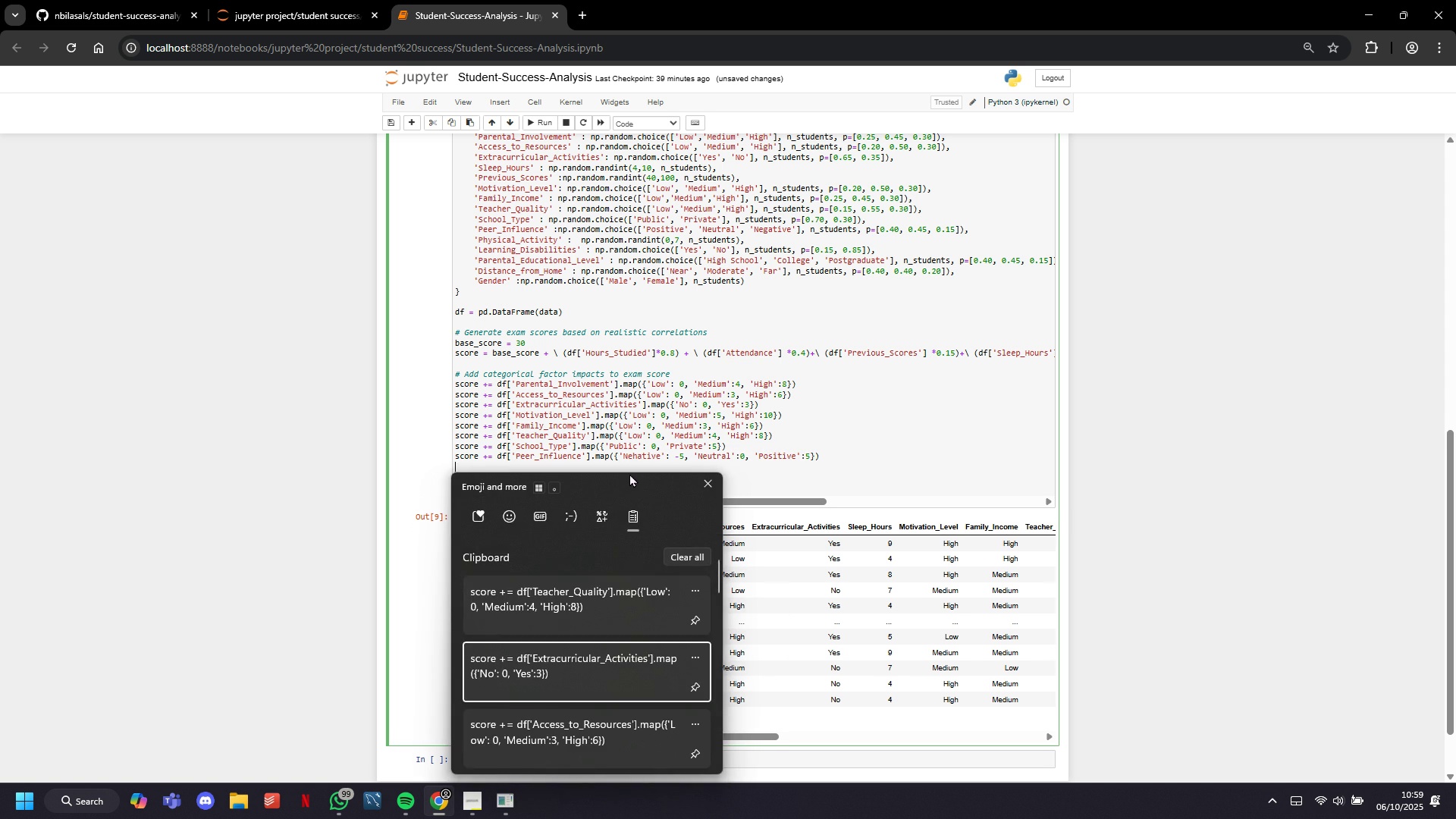 
key(Control+V)